 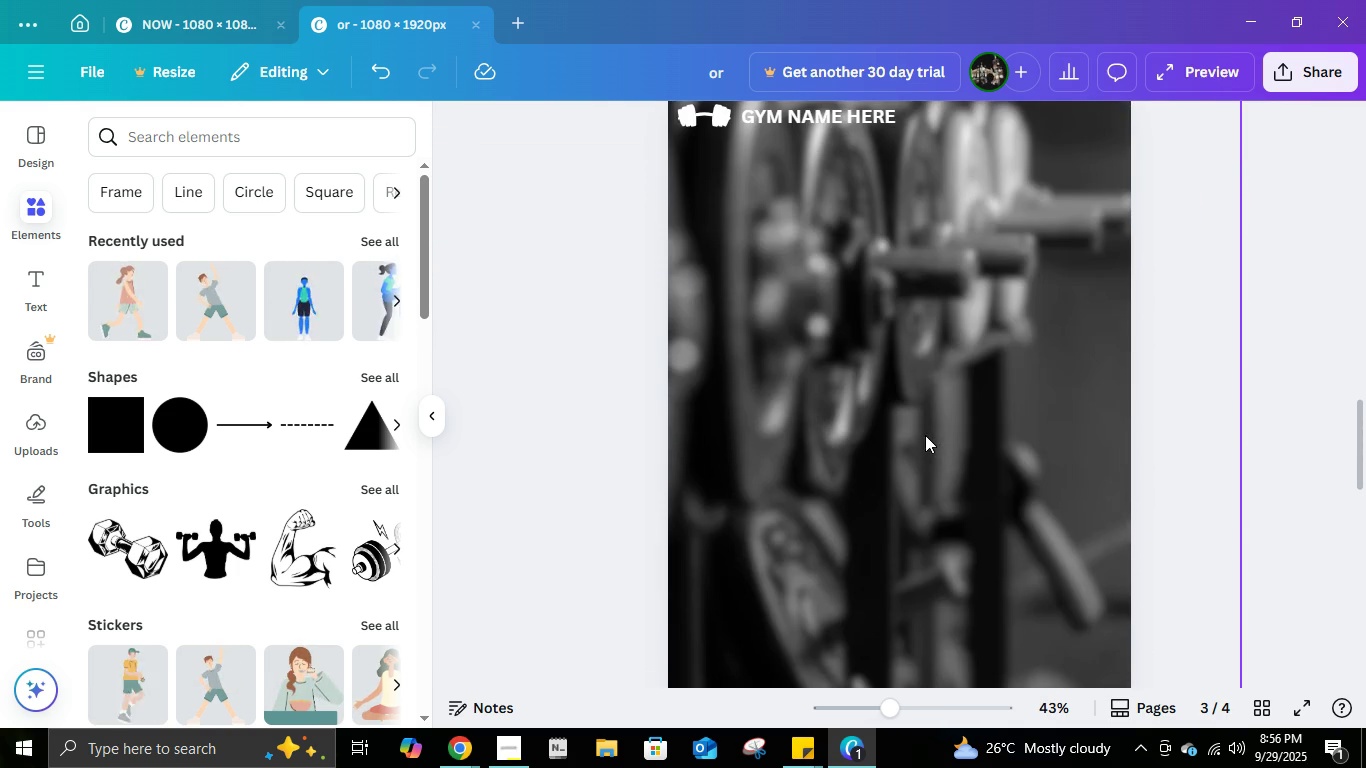 
scroll: coordinate [923, 436], scroll_direction: up, amount: 1.0
 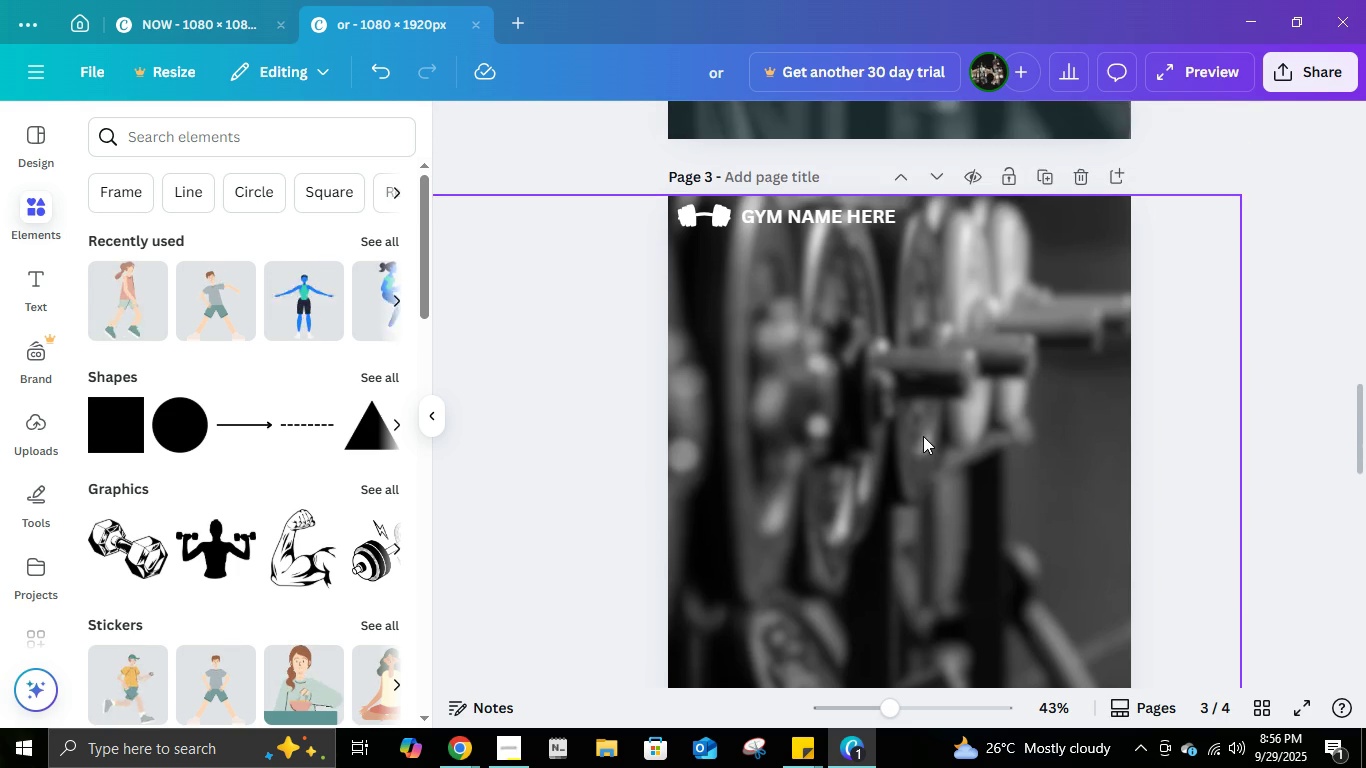 
scroll: coordinate [923, 436], scroll_direction: down, amount: 2.0
 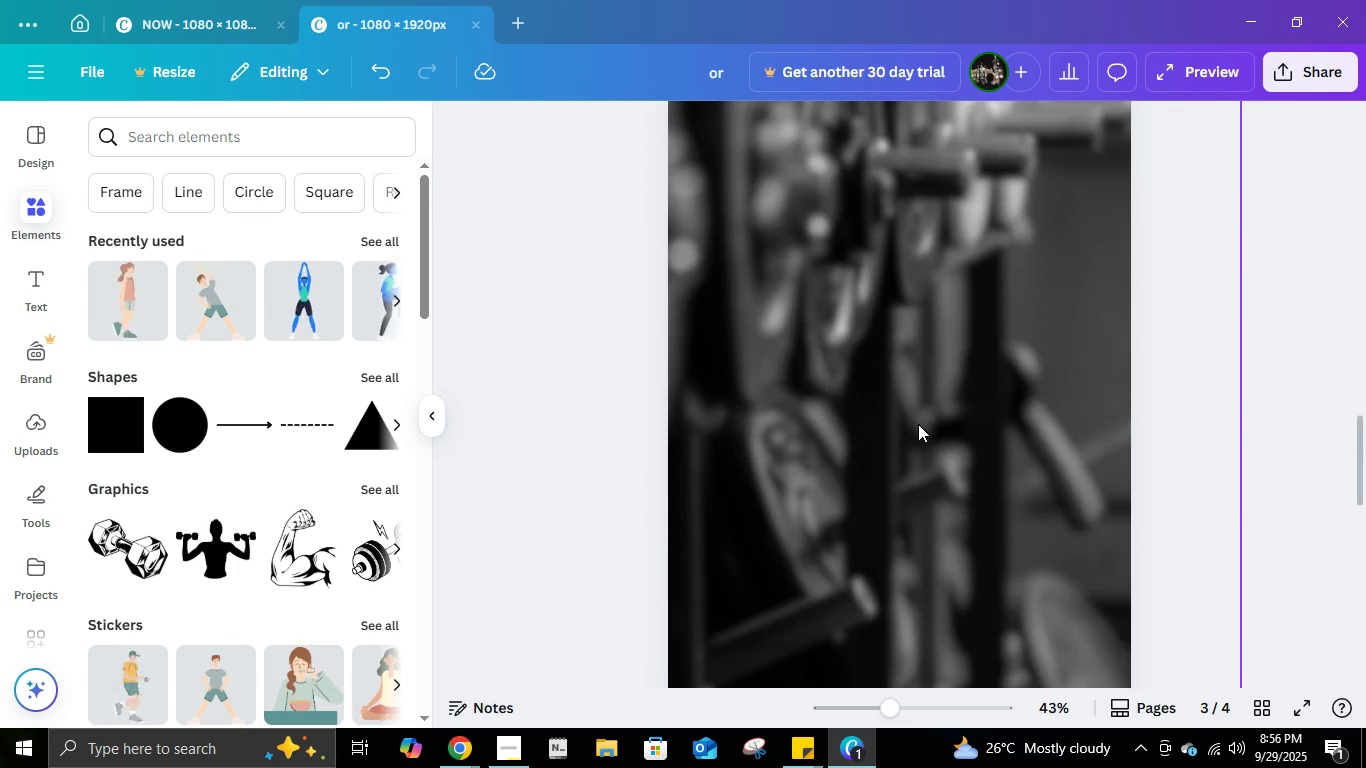 
scroll: coordinate [918, 424], scroll_direction: up, amount: 3.0
 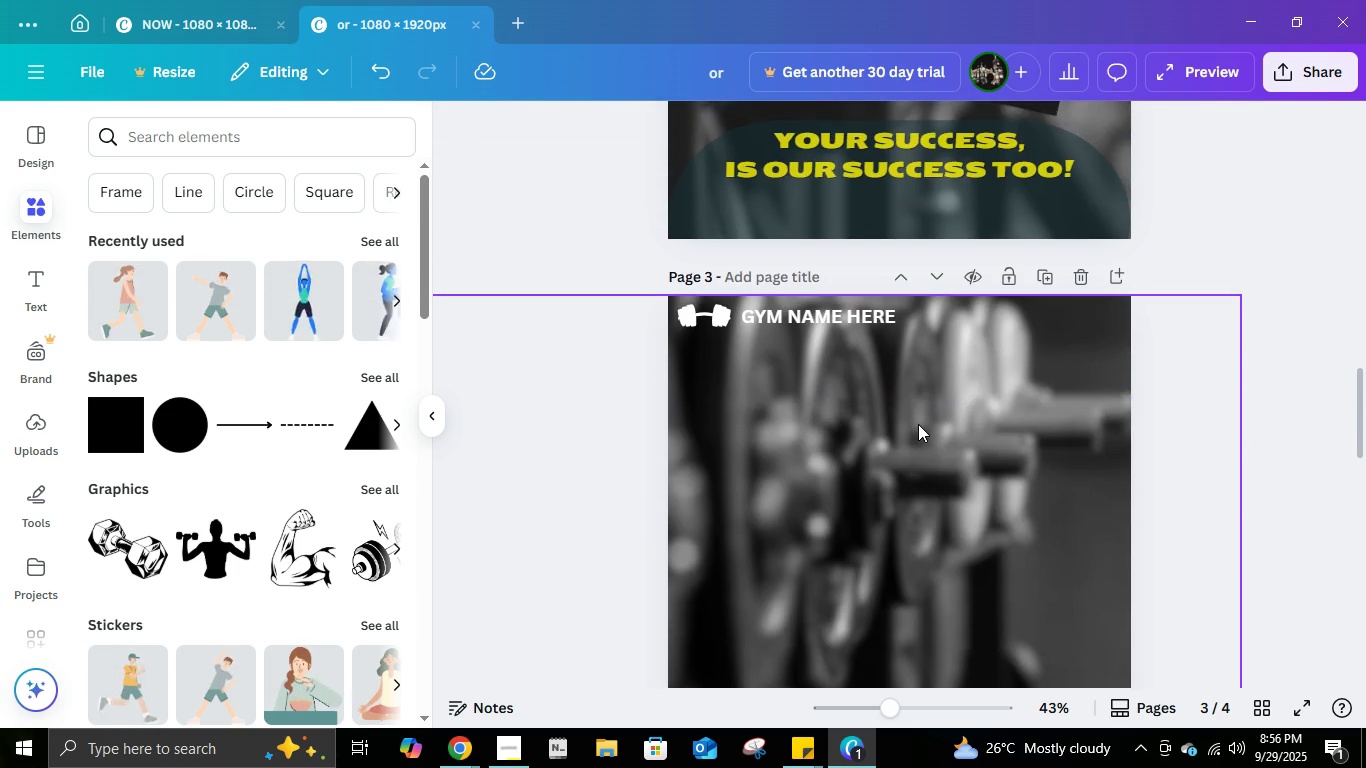 
scroll: coordinate [918, 424], scroll_direction: down, amount: 1.0
 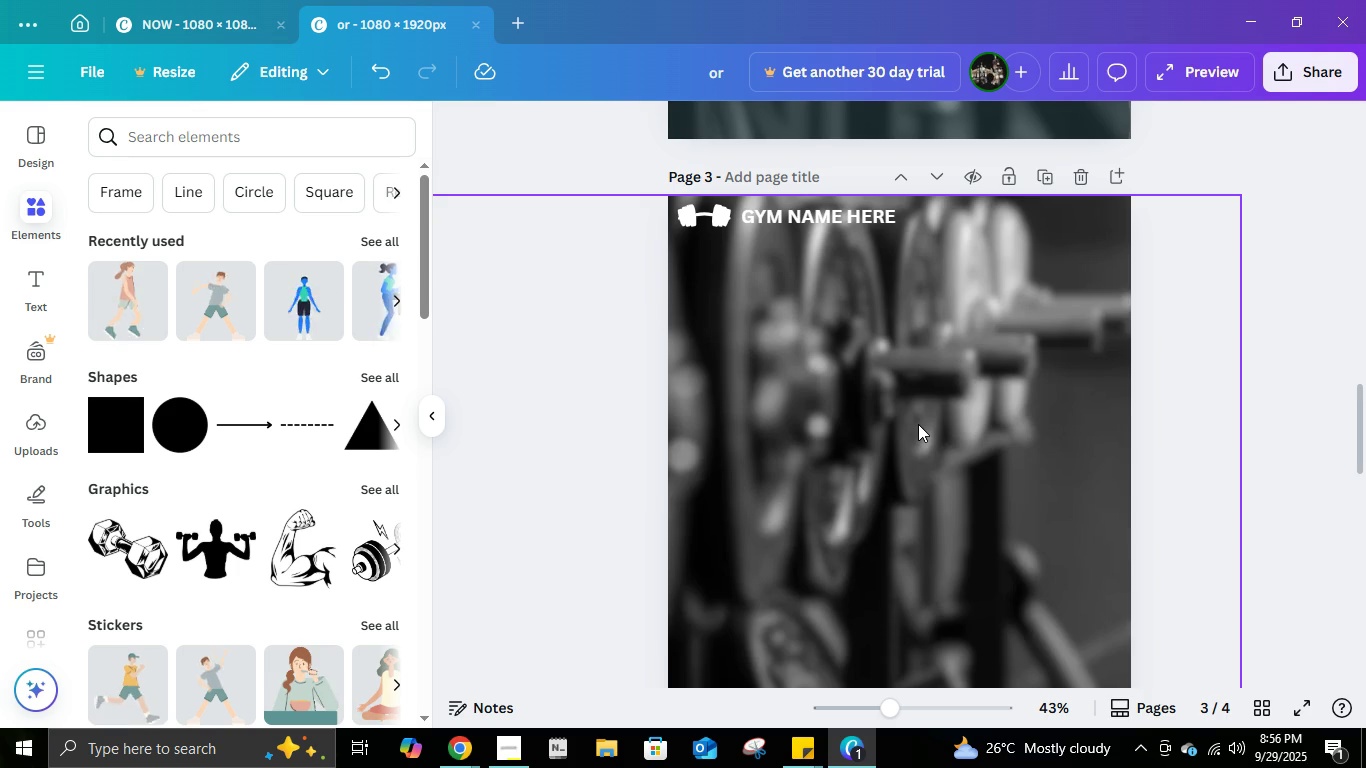 
scroll: coordinate [918, 424], scroll_direction: up, amount: 1.0
 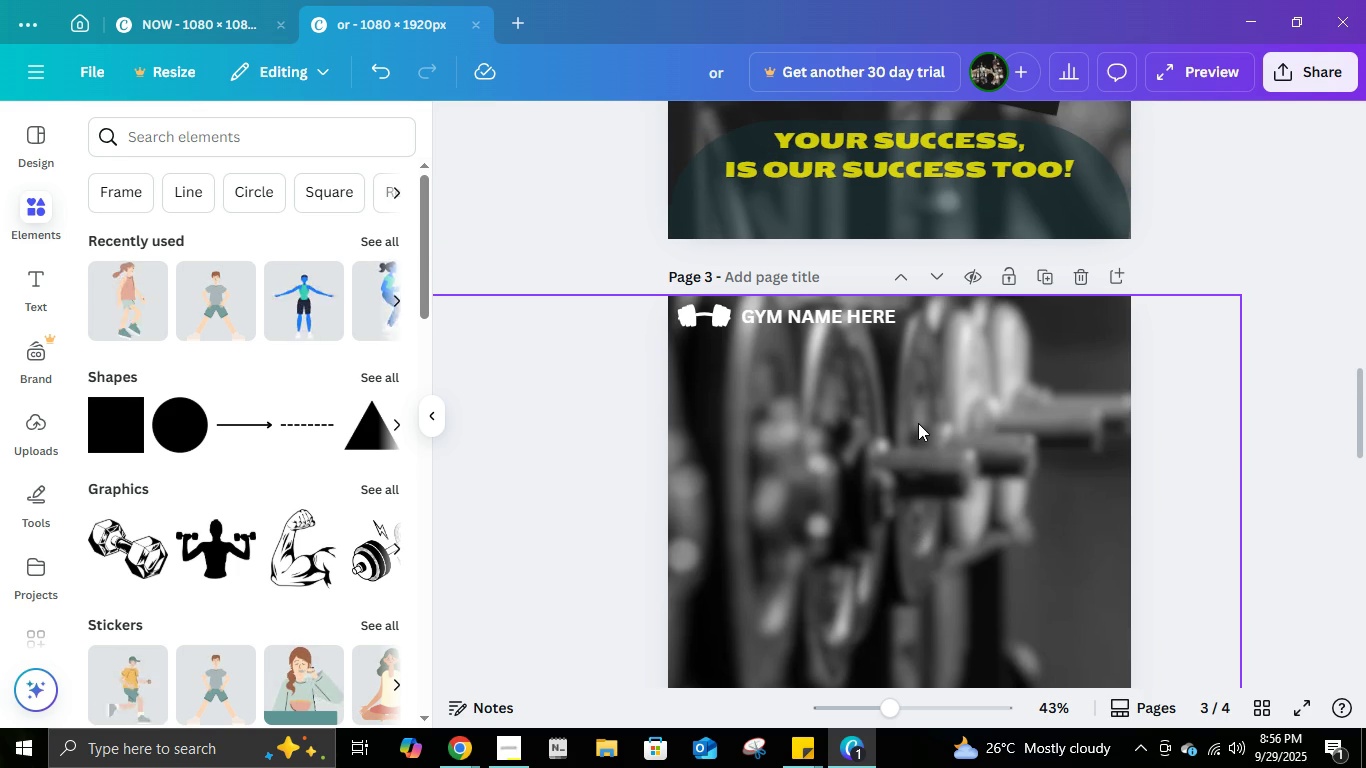 
scroll: coordinate [918, 423], scroll_direction: down, amount: 1.0
 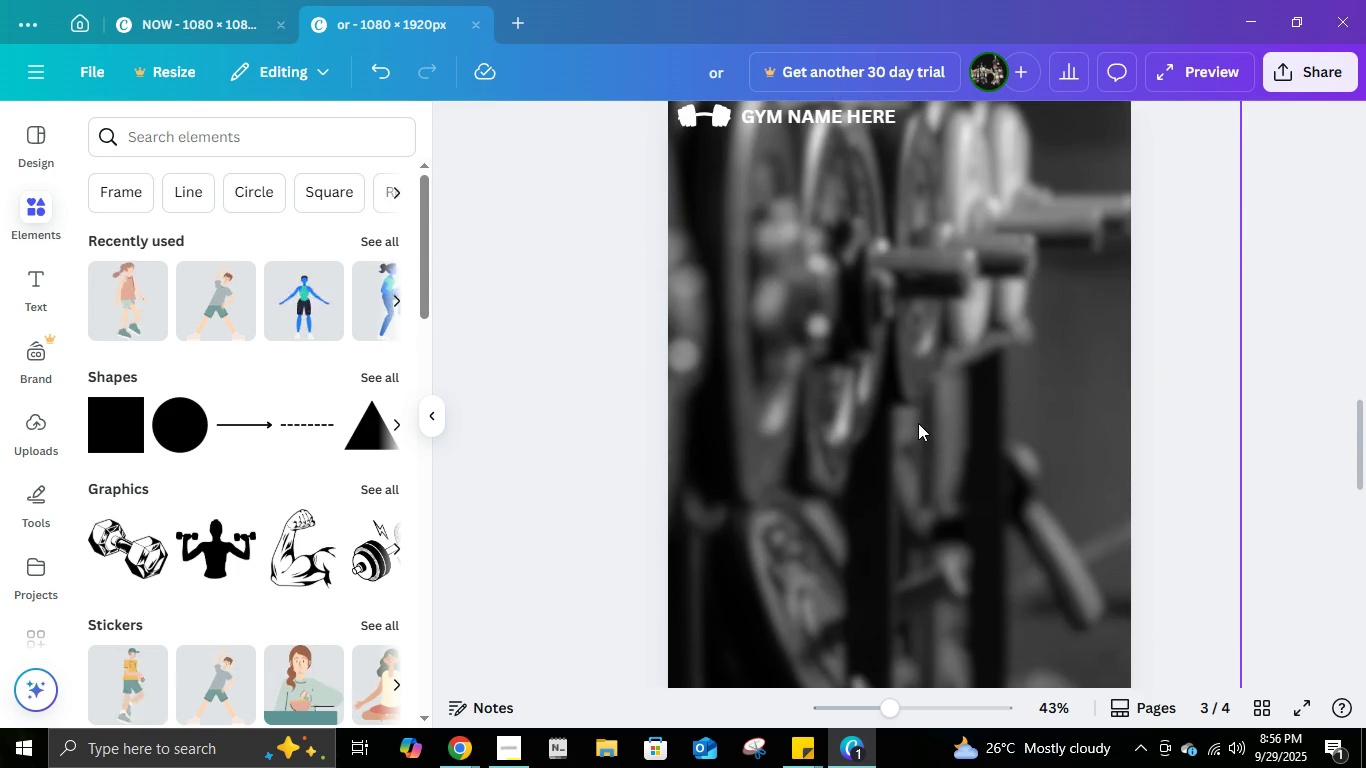 
scroll: coordinate [919, 423], scroll_direction: up, amount: 5.0
 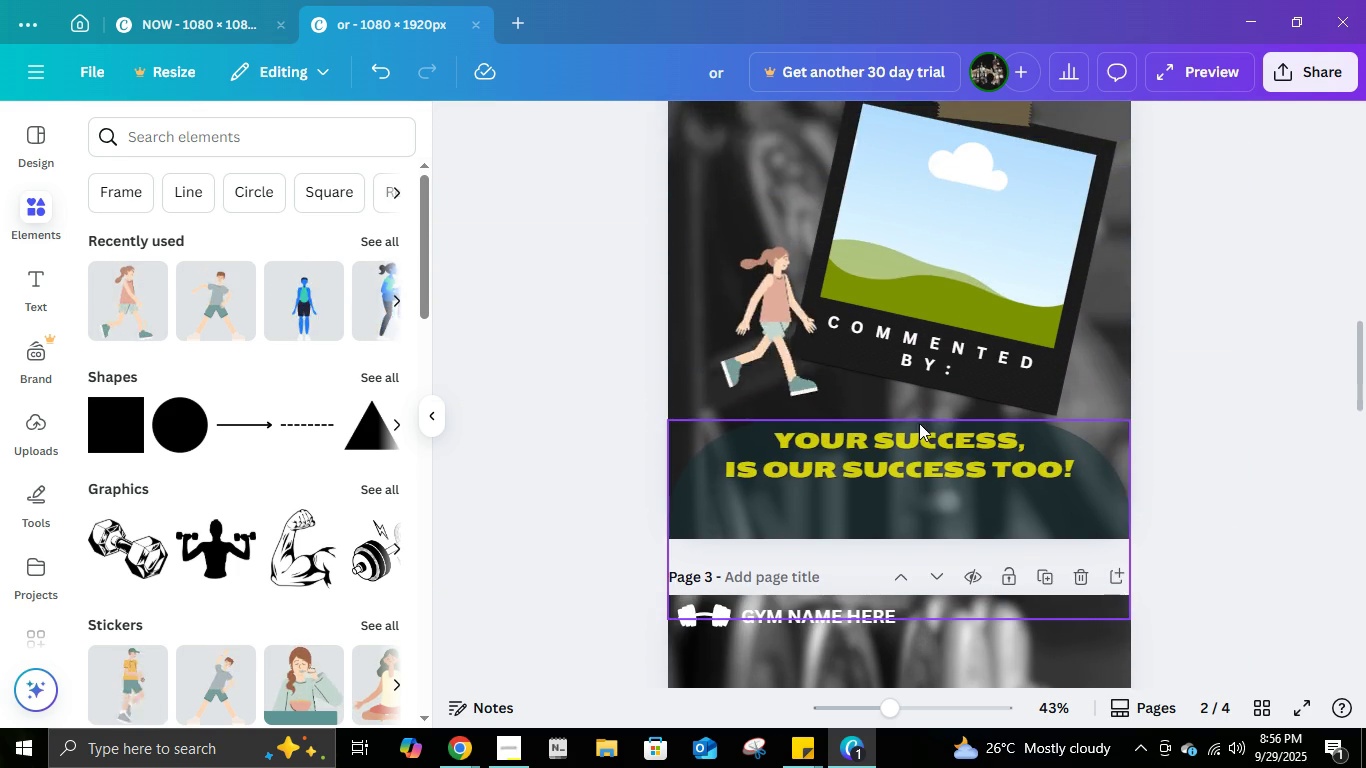 
scroll: coordinate [918, 428], scroll_direction: down, amount: 7.0
 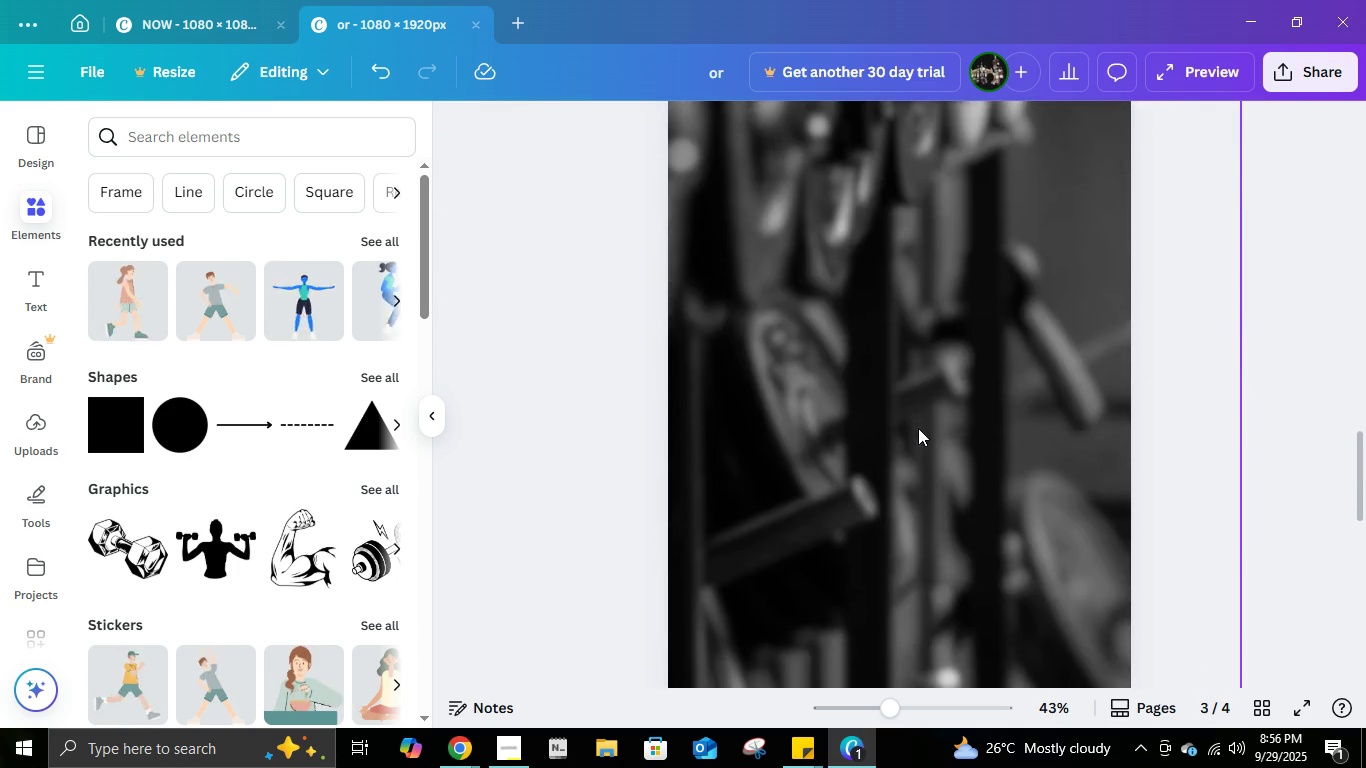 
scroll: coordinate [918, 428], scroll_direction: up, amount: 3.0
 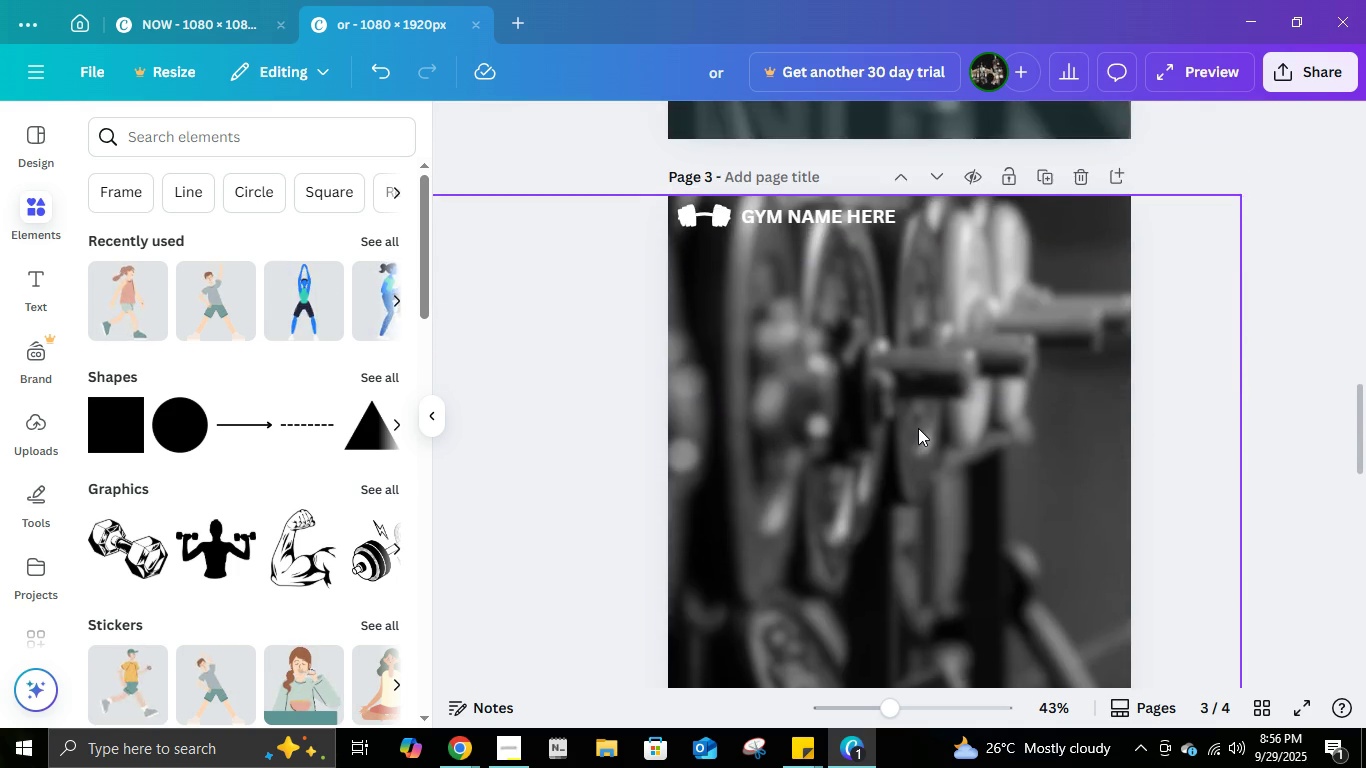 
scroll: coordinate [918, 428], scroll_direction: down, amount: 2.0
 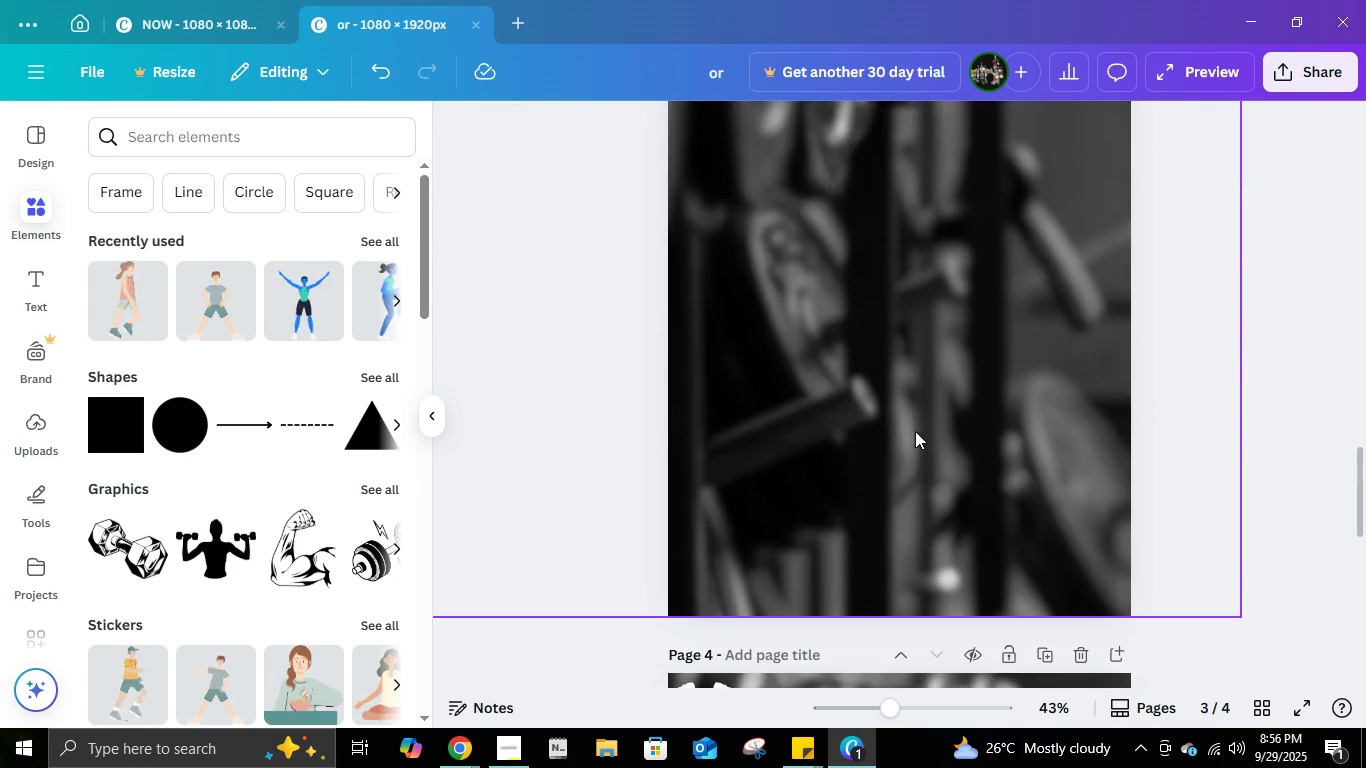 
scroll: coordinate [870, 452], scroll_direction: up, amount: 5.0
 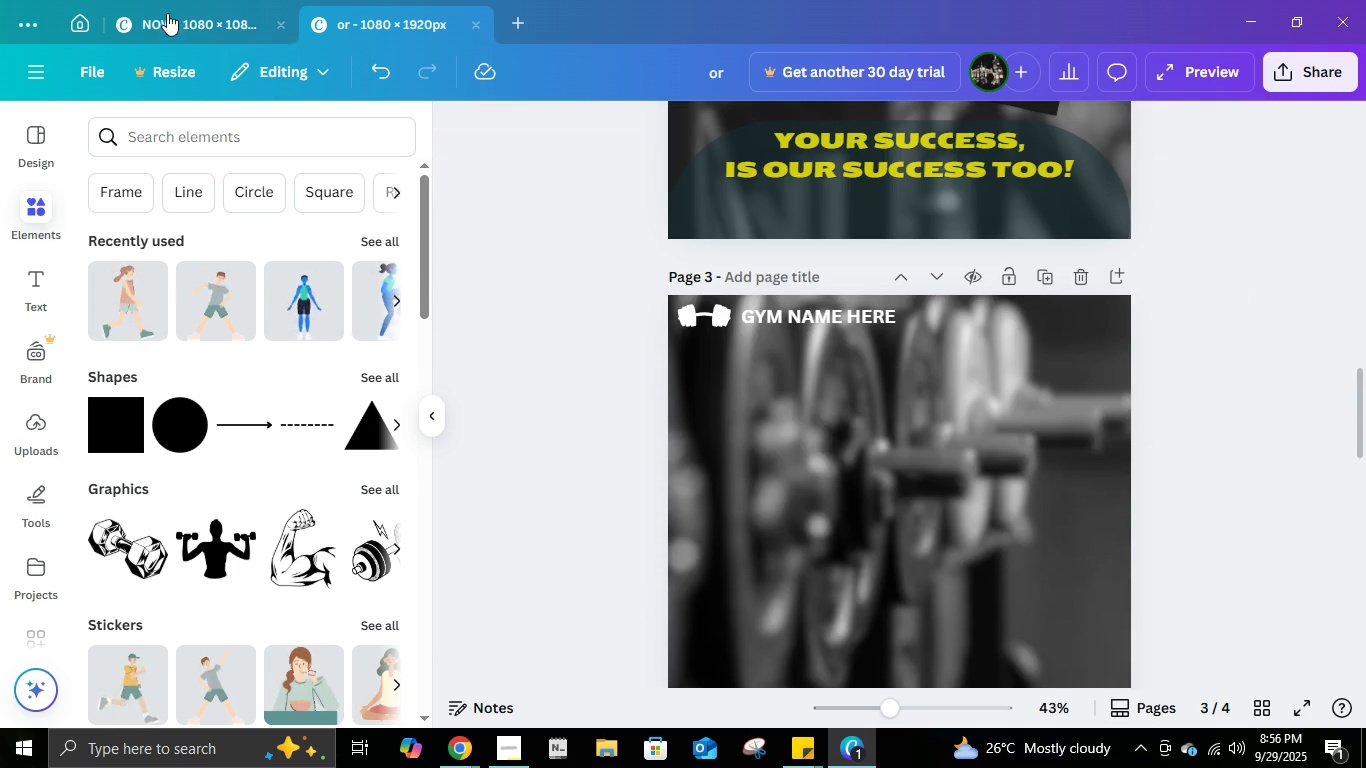 
left_click([177, 25])
 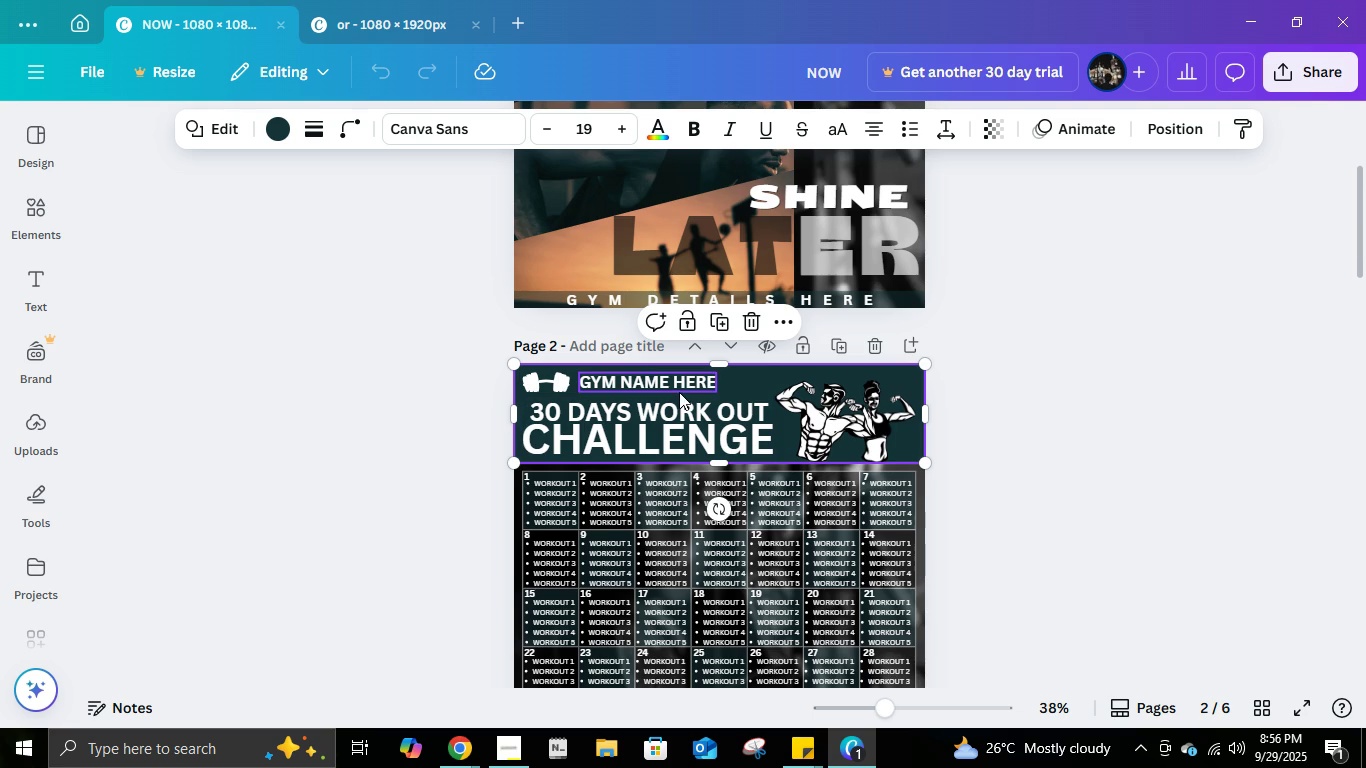 
scroll: coordinate [679, 392], scroll_direction: down, amount: 16.0
 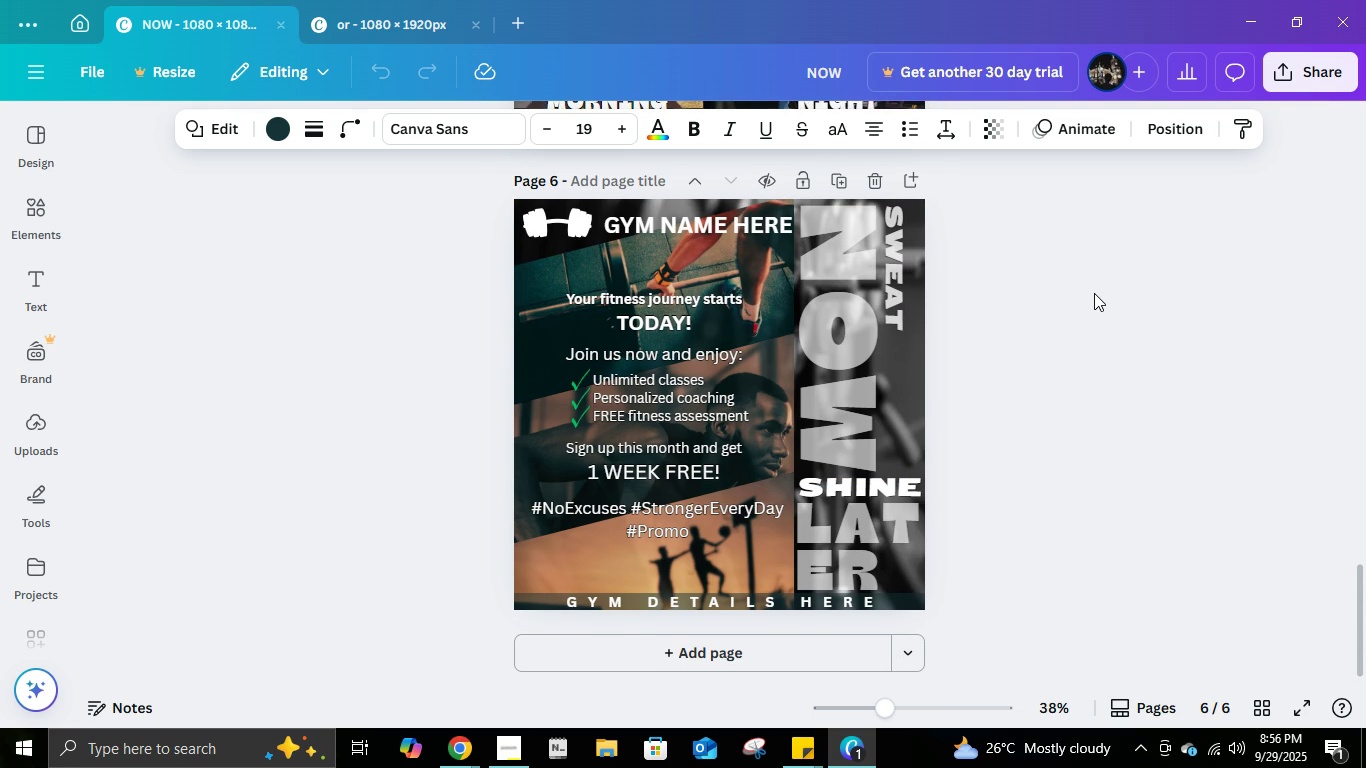 
double_click([1094, 295])
 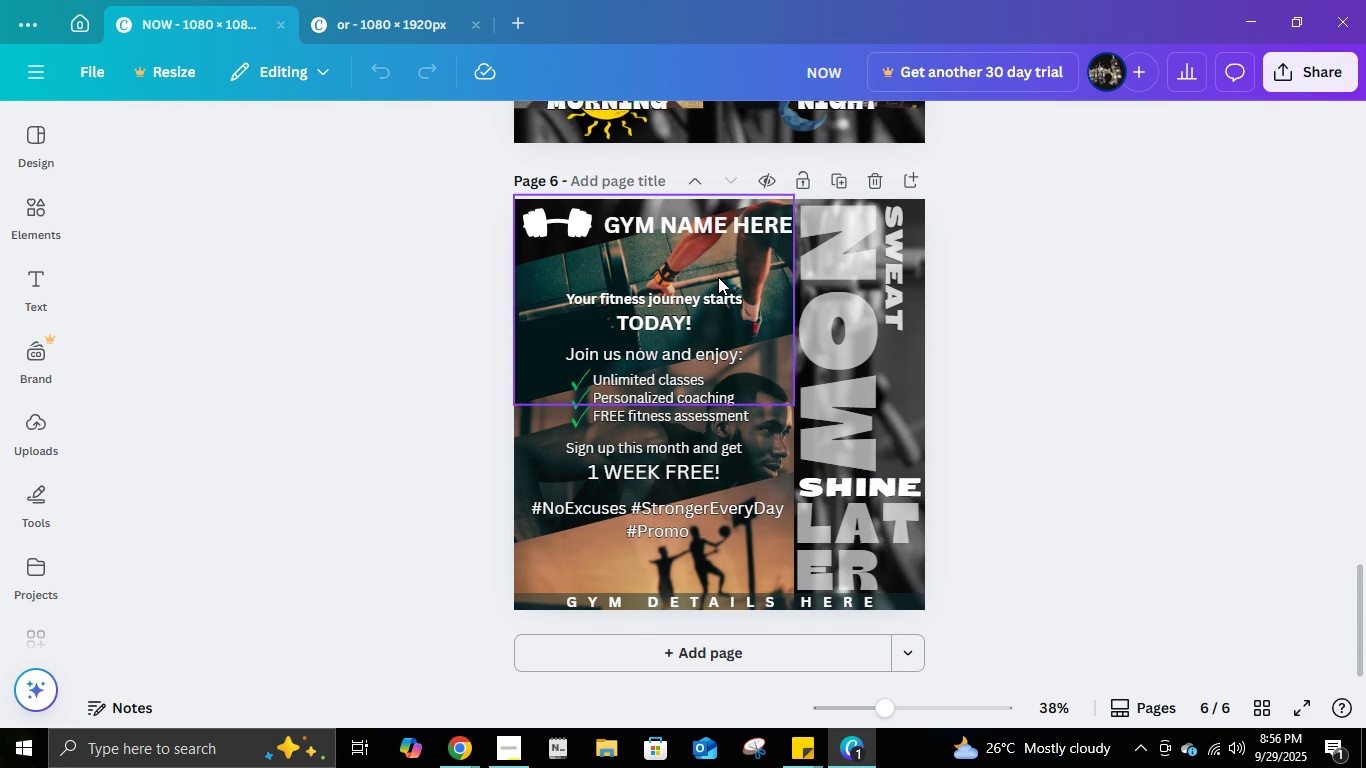 
left_click([718, 277])
 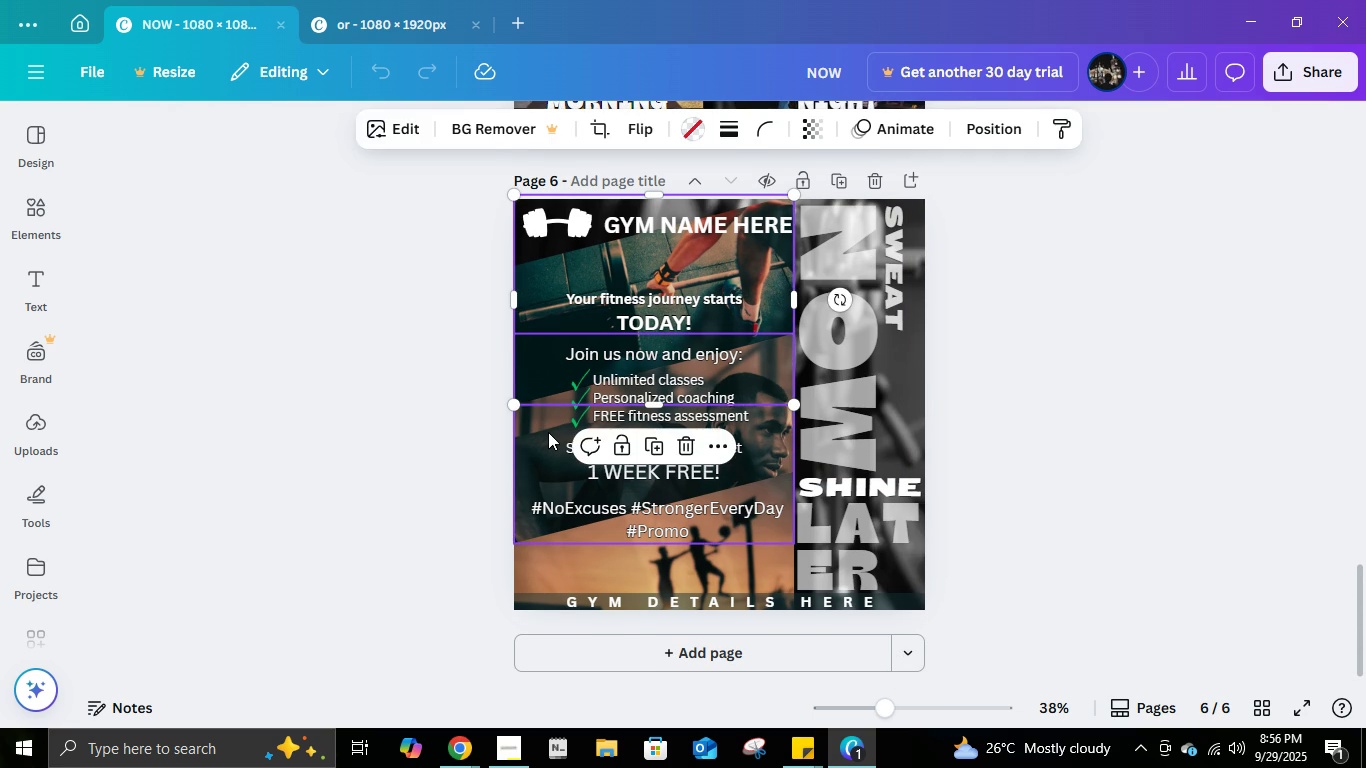 
key(Control+ControlLeft)